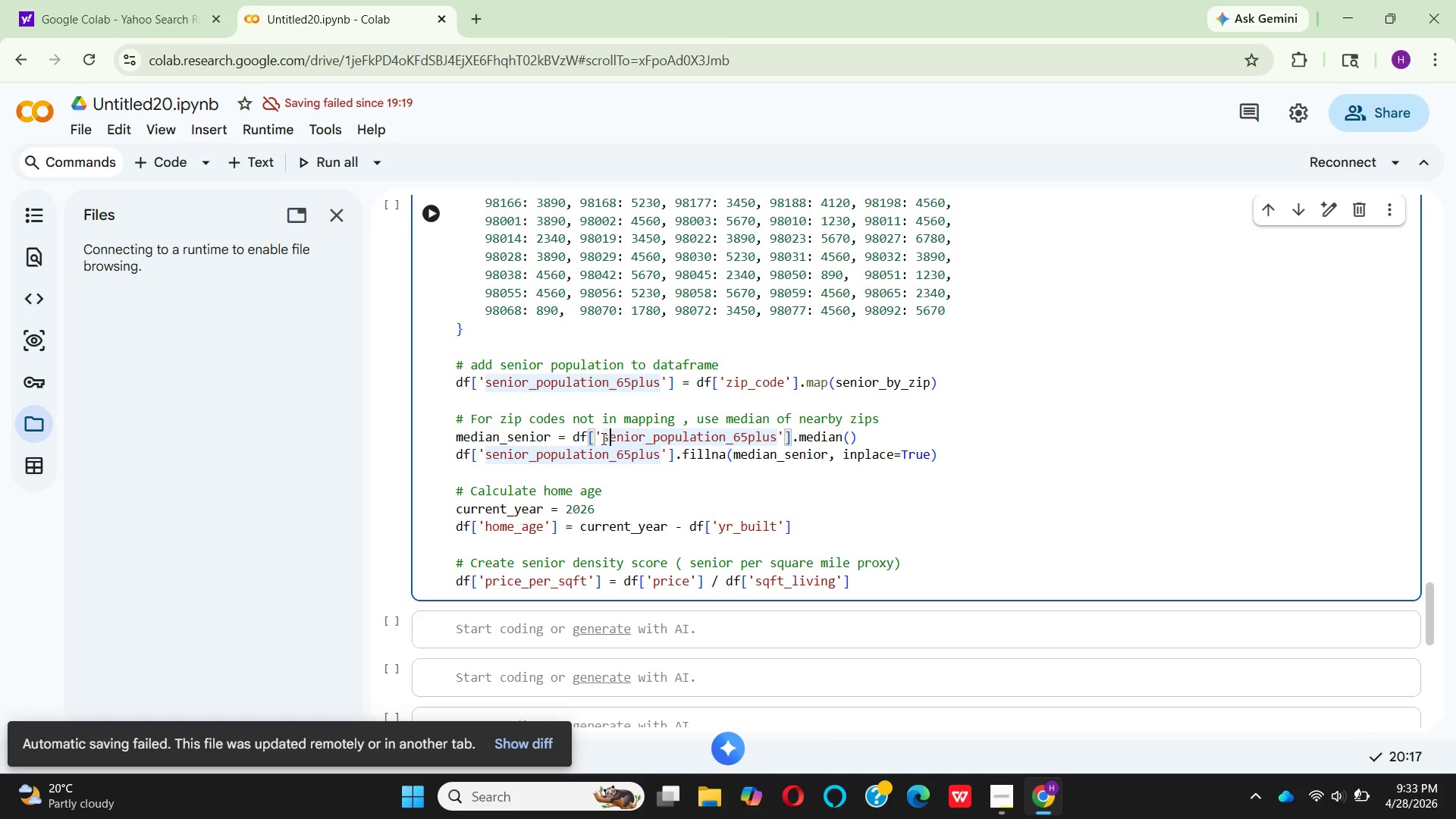 
left_click_drag(start_coordinate=[602, 438], to_coordinate=[778, 444])
 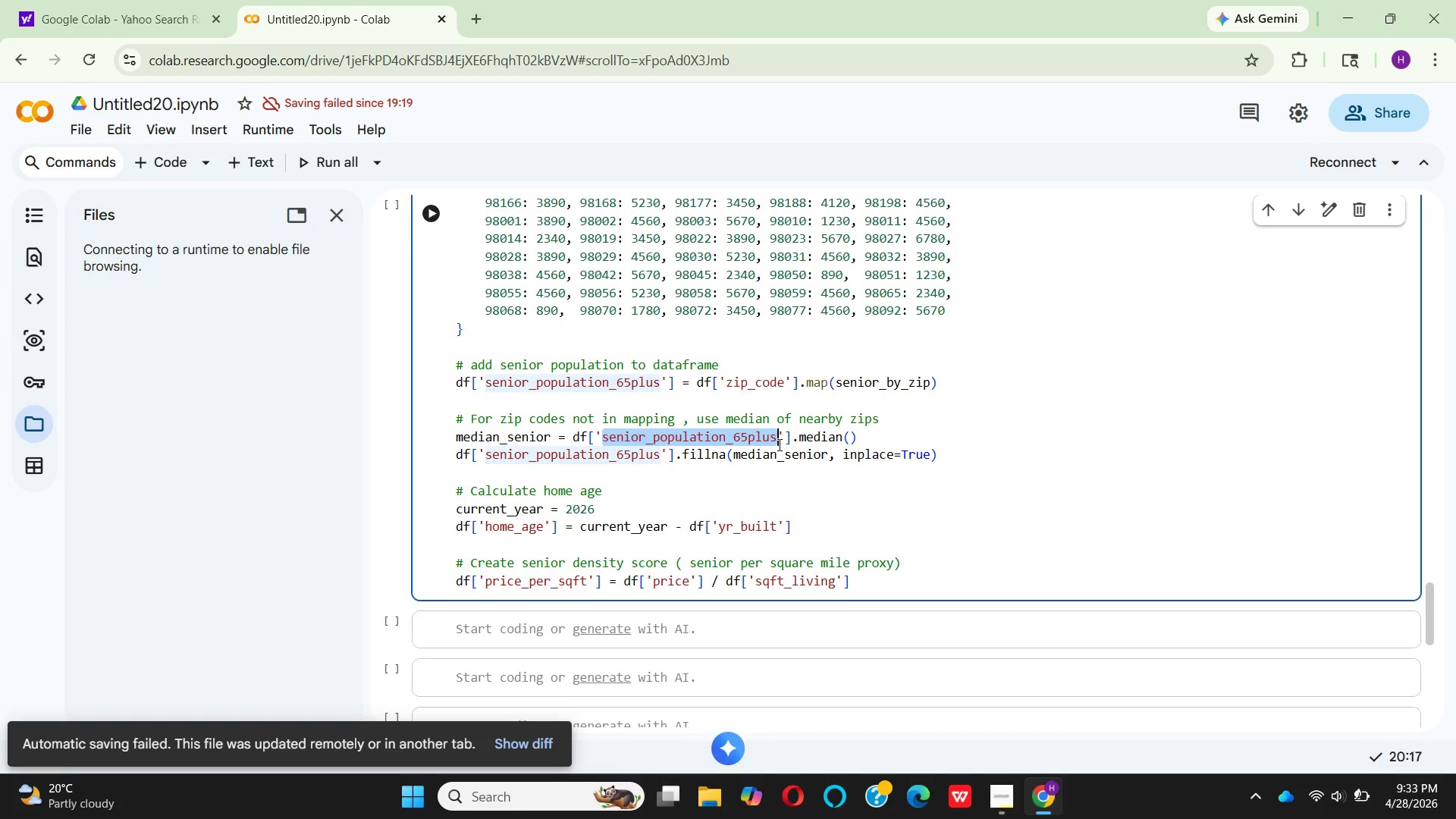 
key(Control+C)
 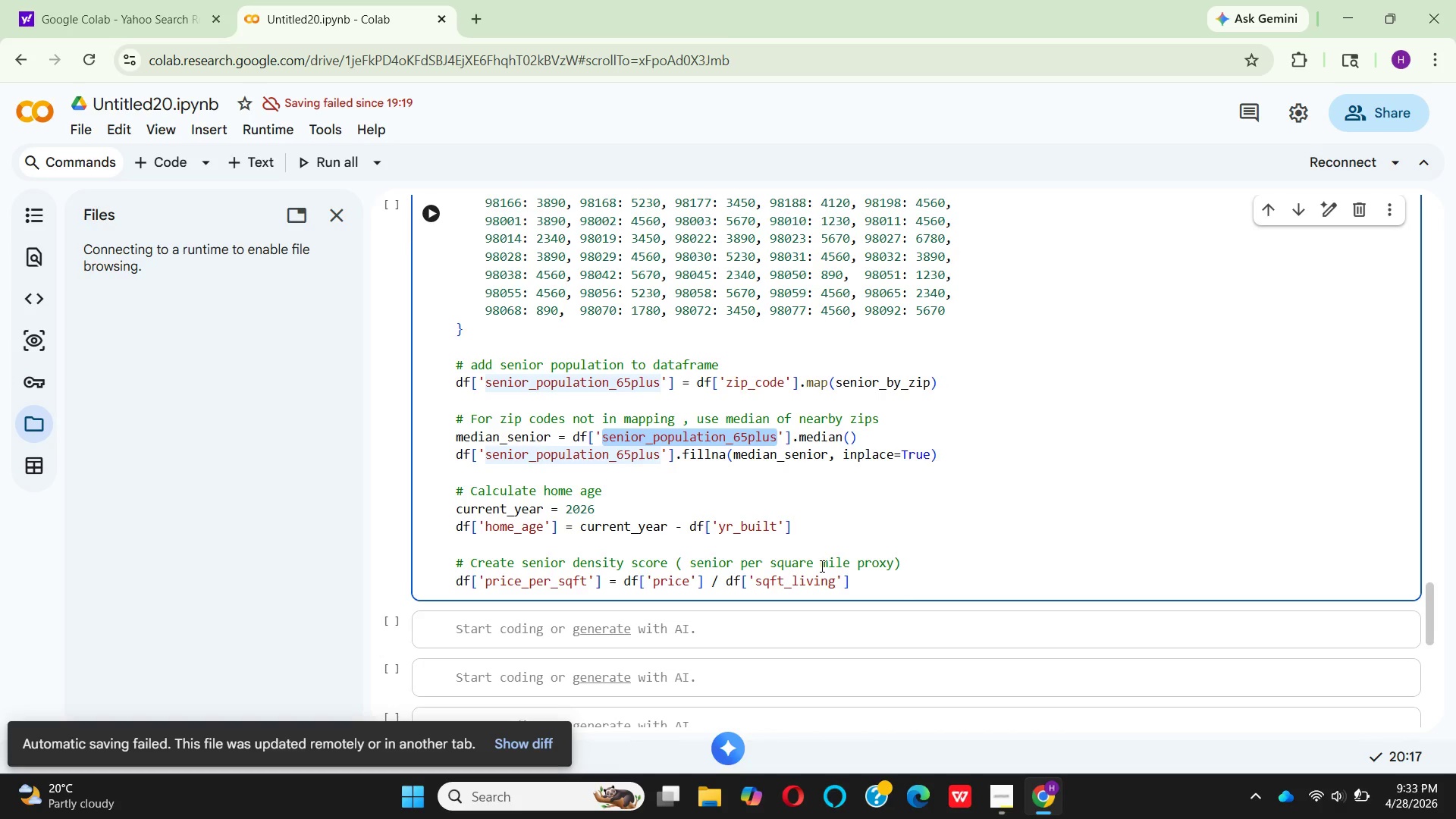 
wait(6.8)
 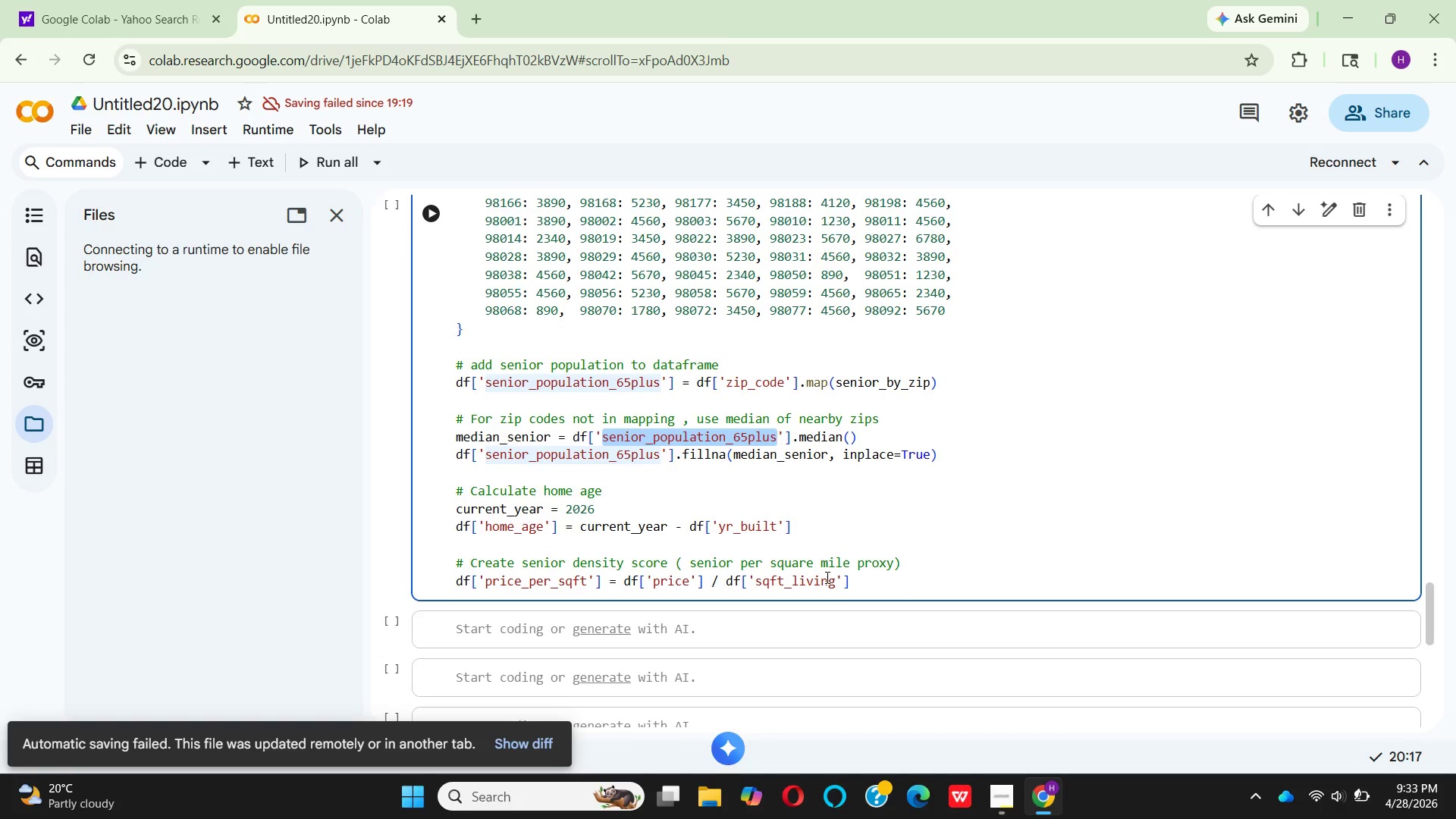 
left_click_drag(start_coordinate=[838, 582], to_coordinate=[755, 583])
 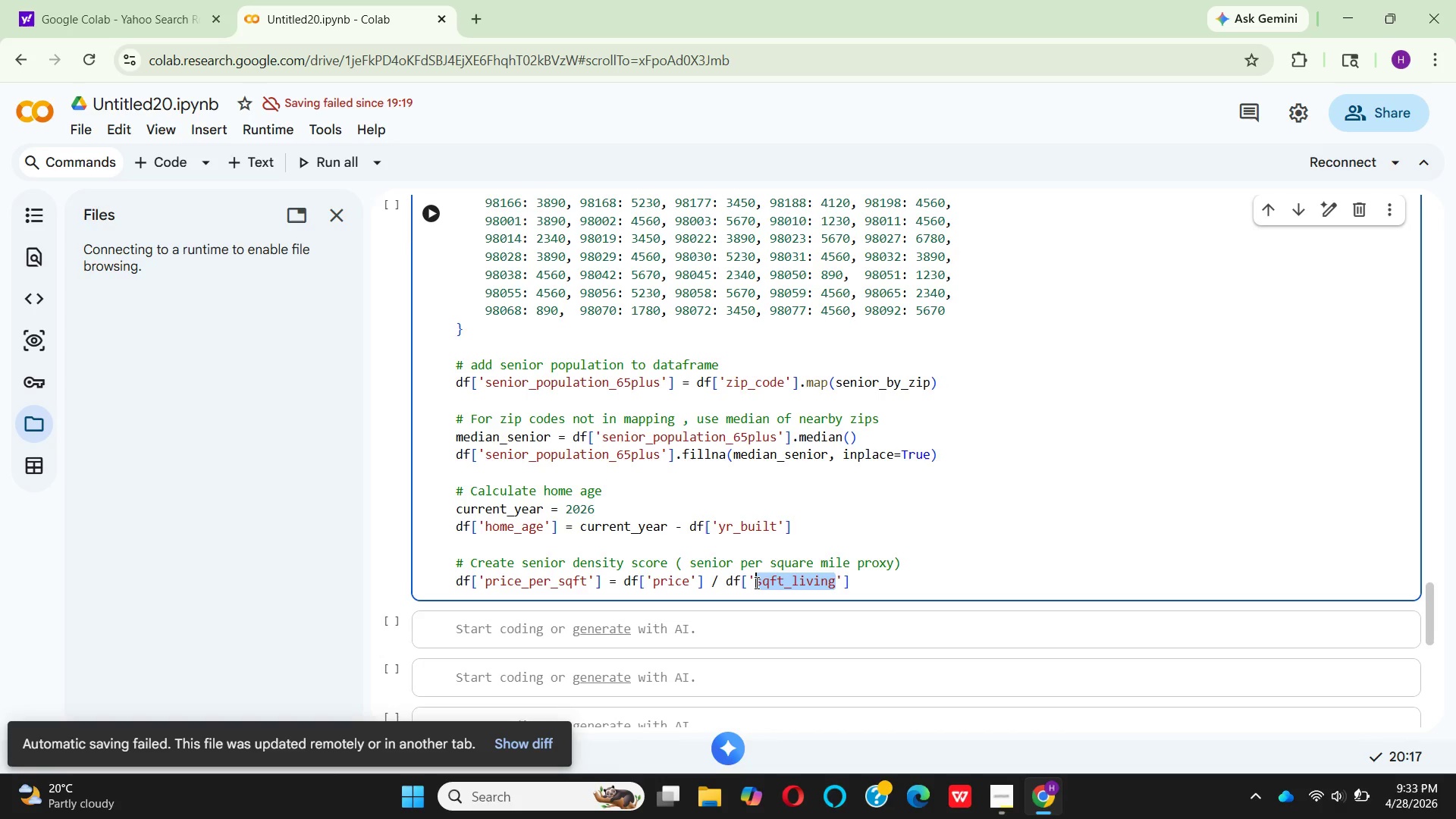 
key(Control+V)
 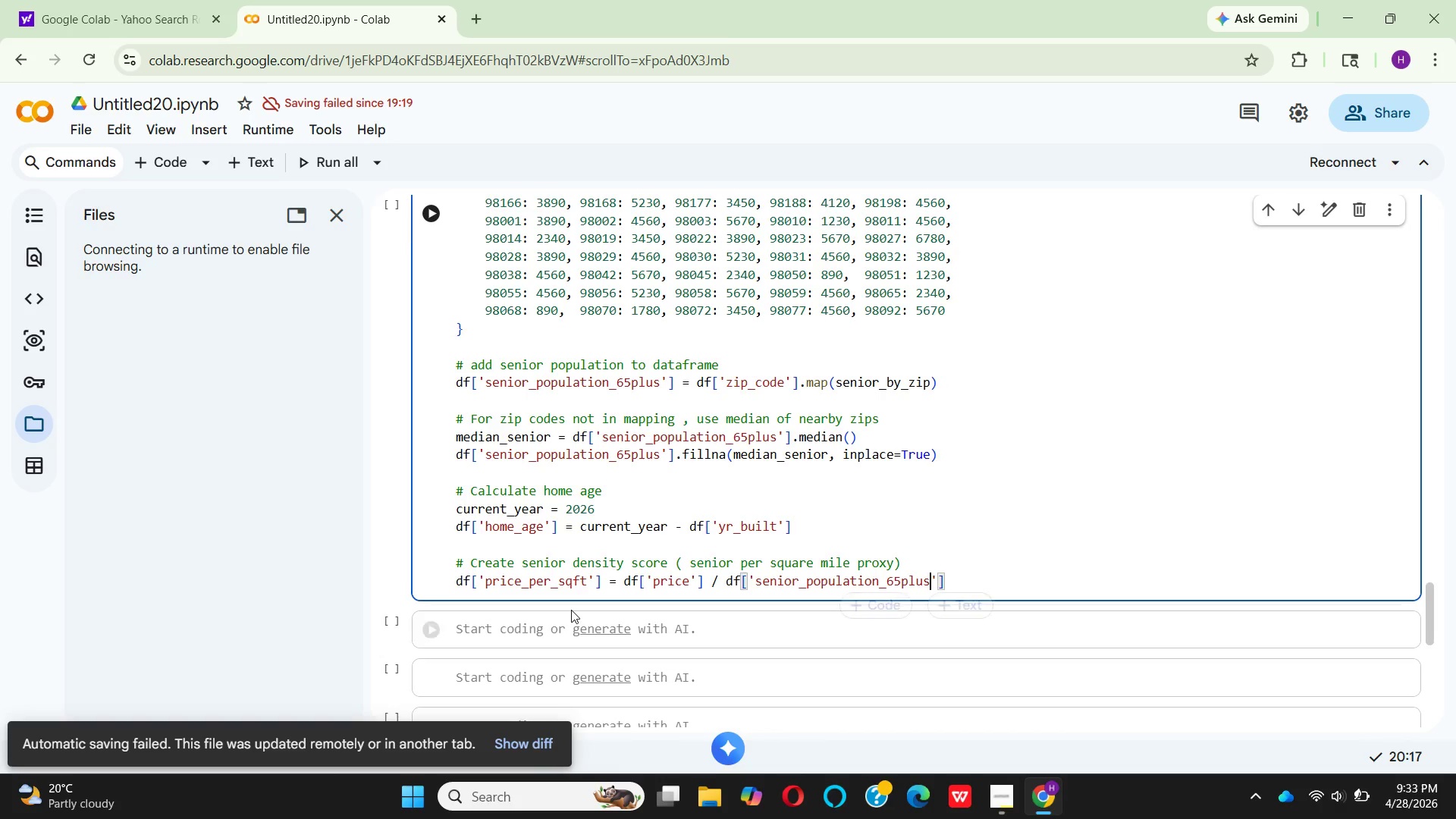 
wait(35.44)
 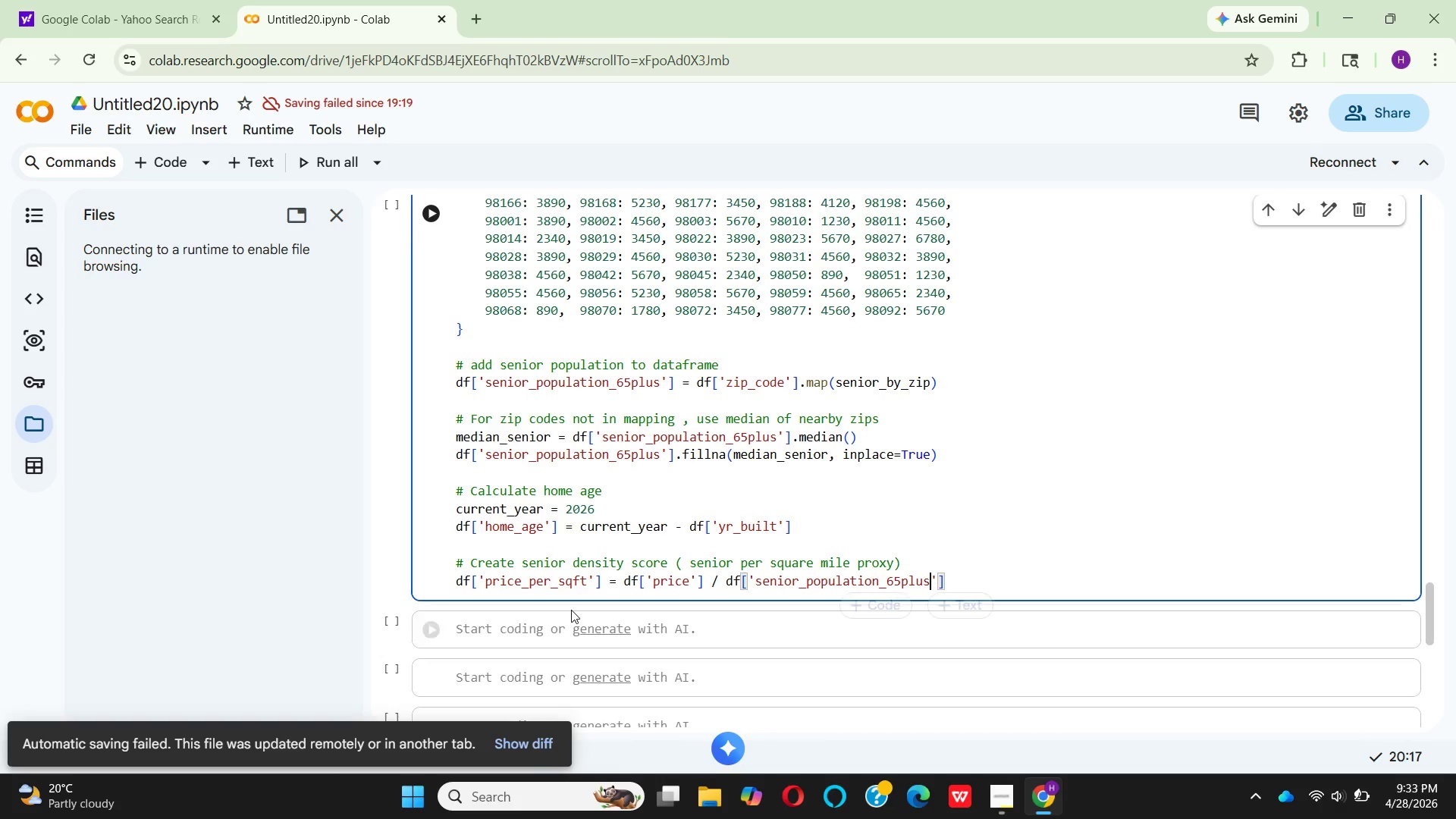 
key(Backspace)
key(Backspace)
key(Backspace)
key(Backspace)
key(Backspace)
key(Backspace)
key(Backspace)
key(Backspace)
type(SENIOR_DENS)
 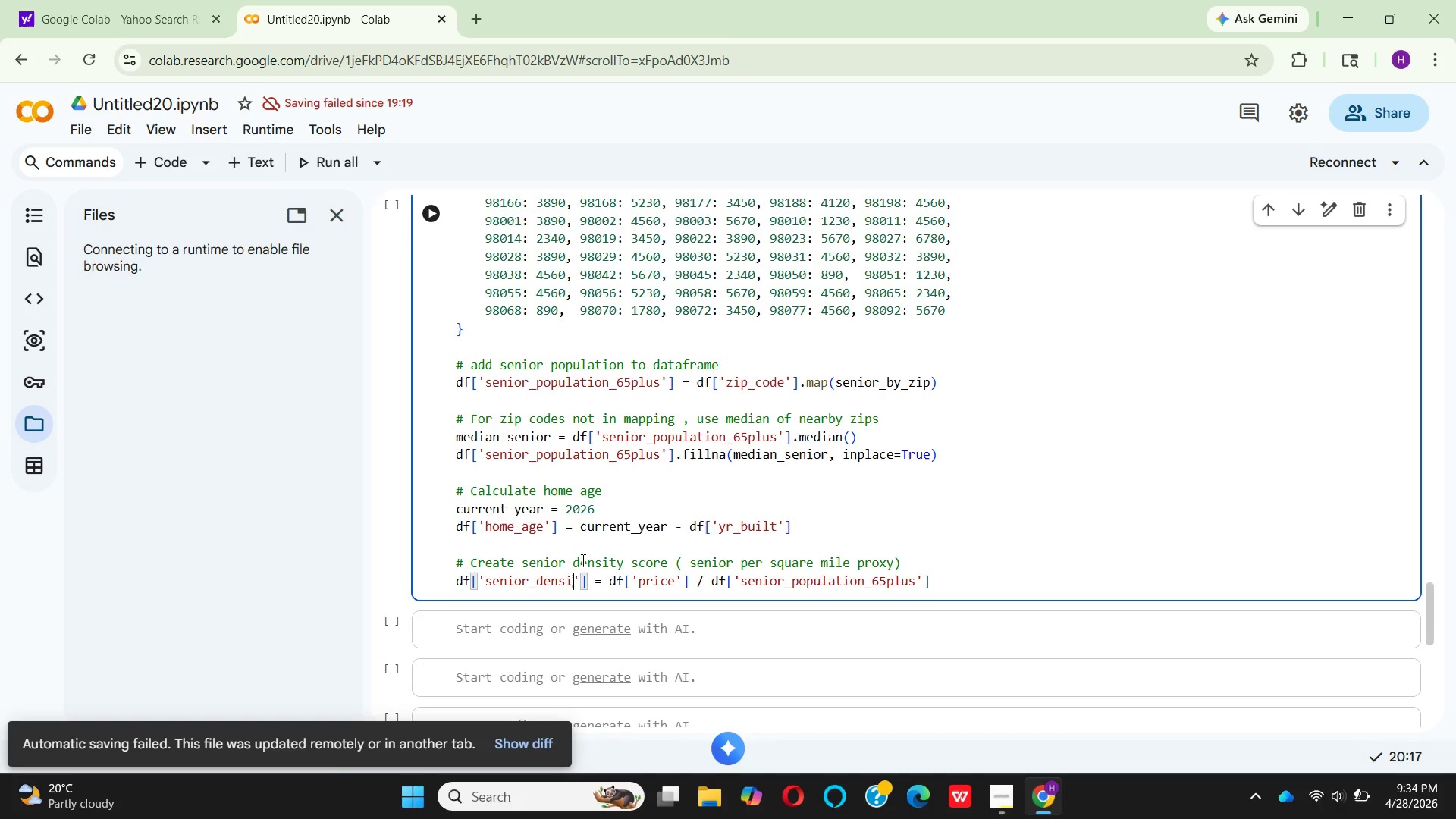 
 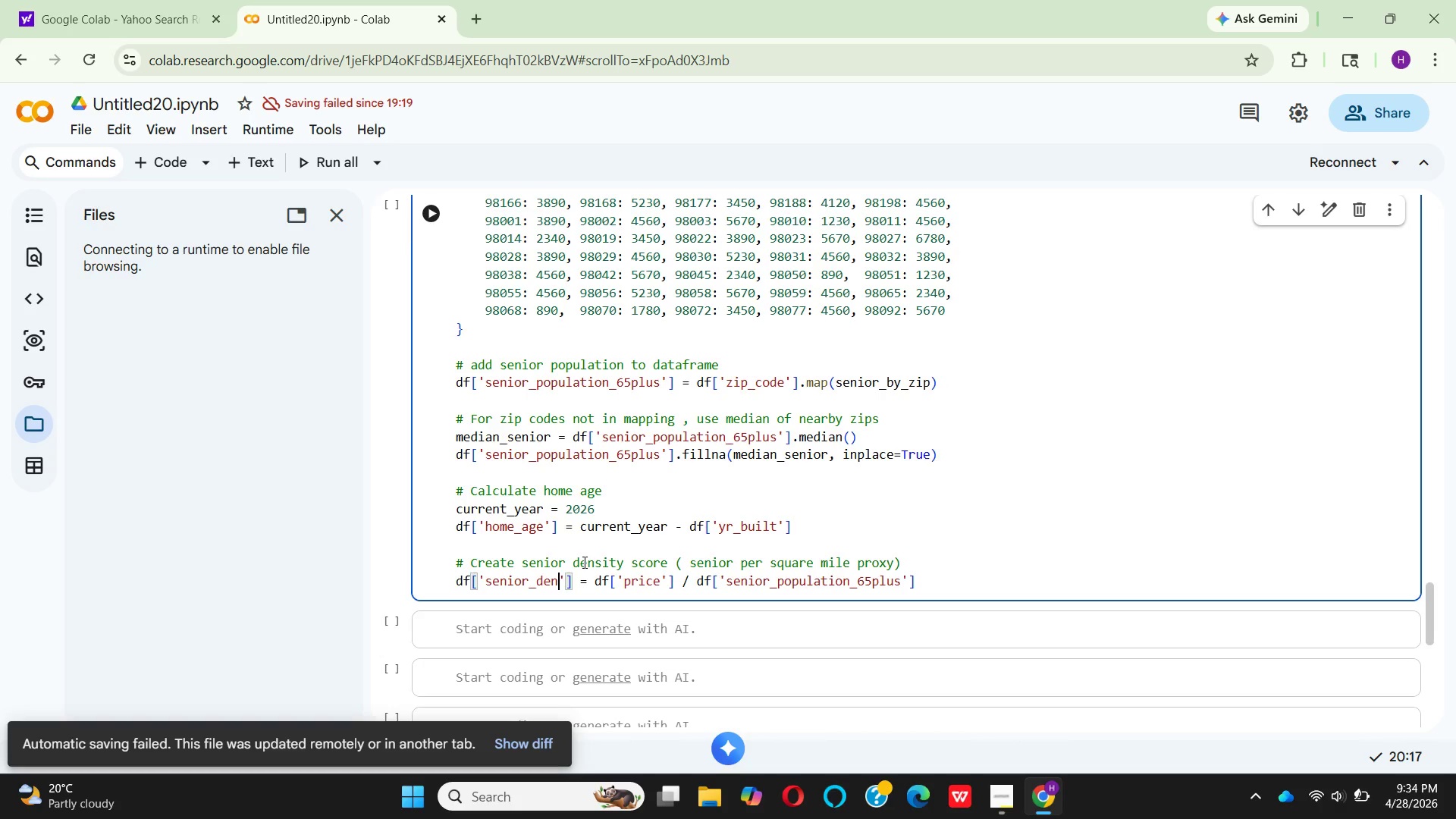 
type(ITY)
 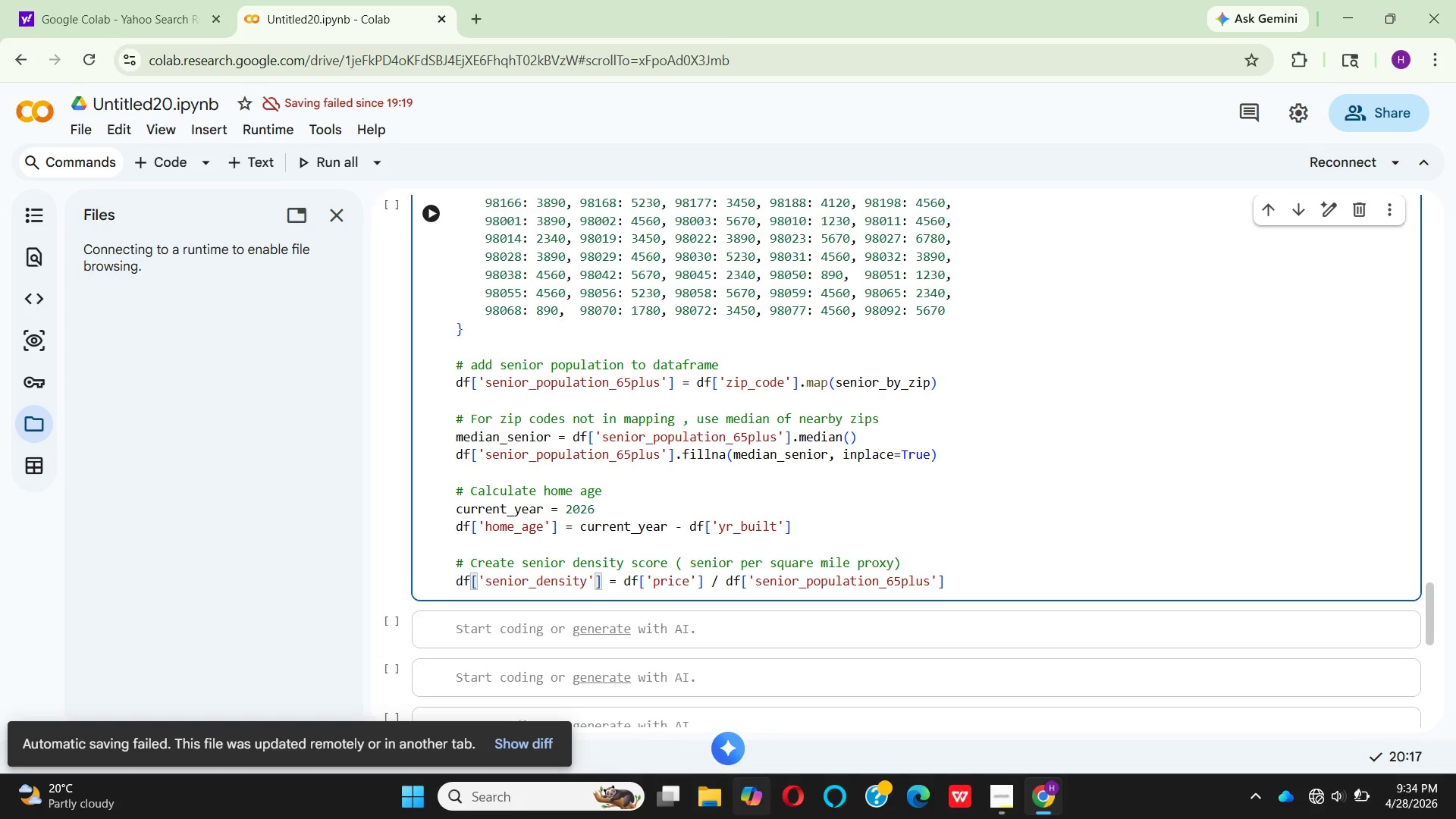 
wait(7.34)
 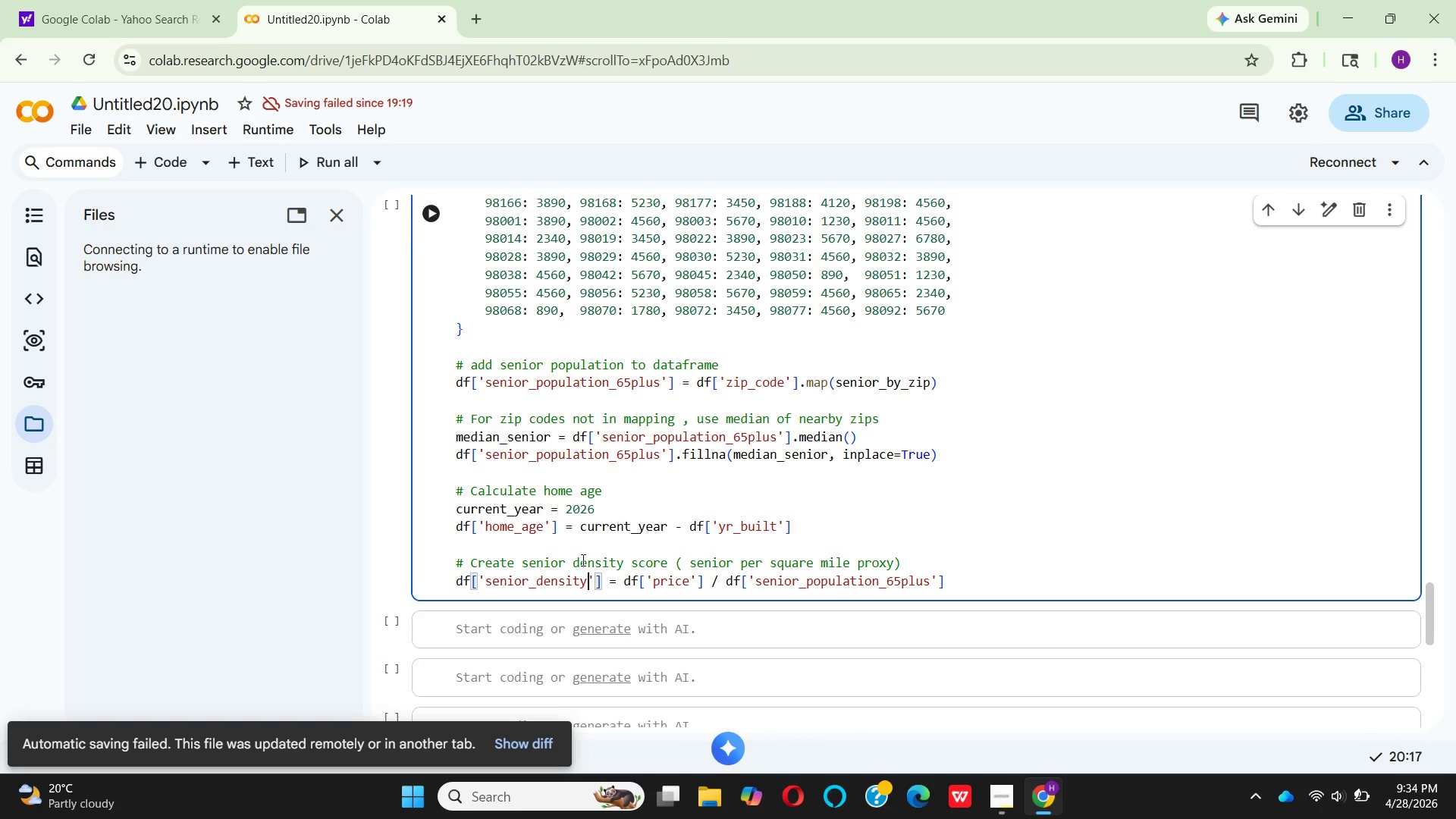 
left_click([1324, 798])
 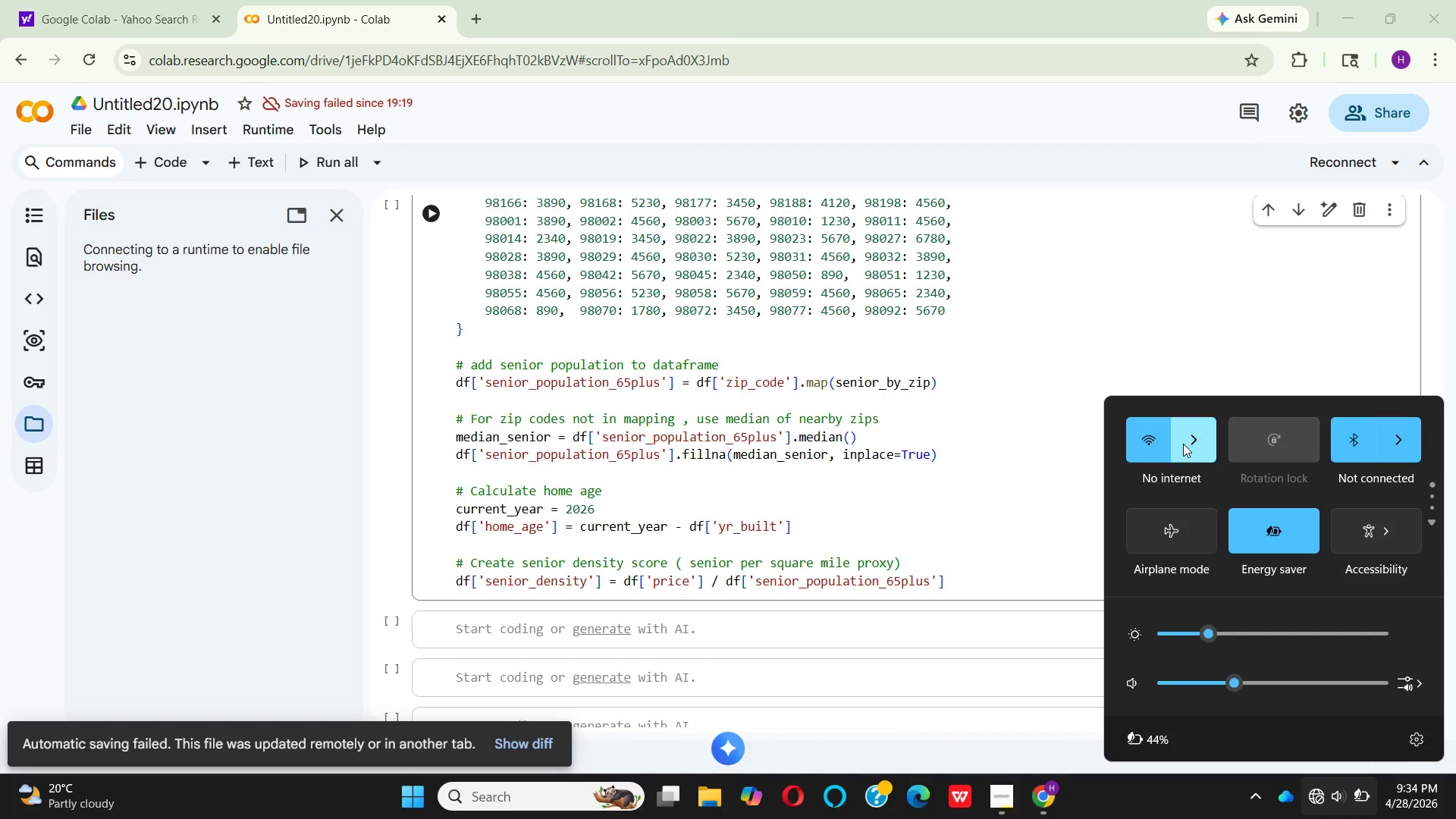 
left_click([1182, 444])
 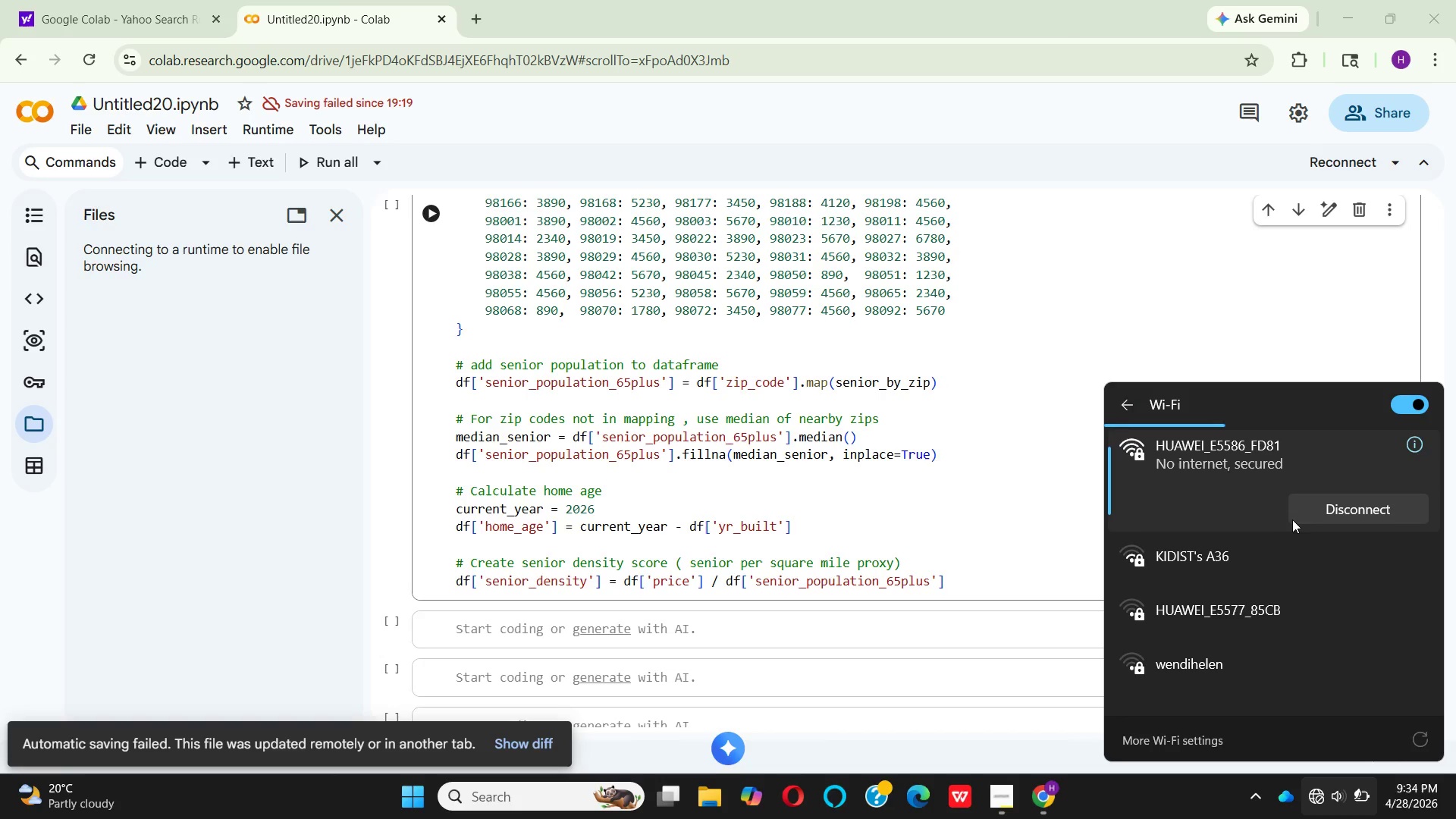 
left_click([1307, 516])
 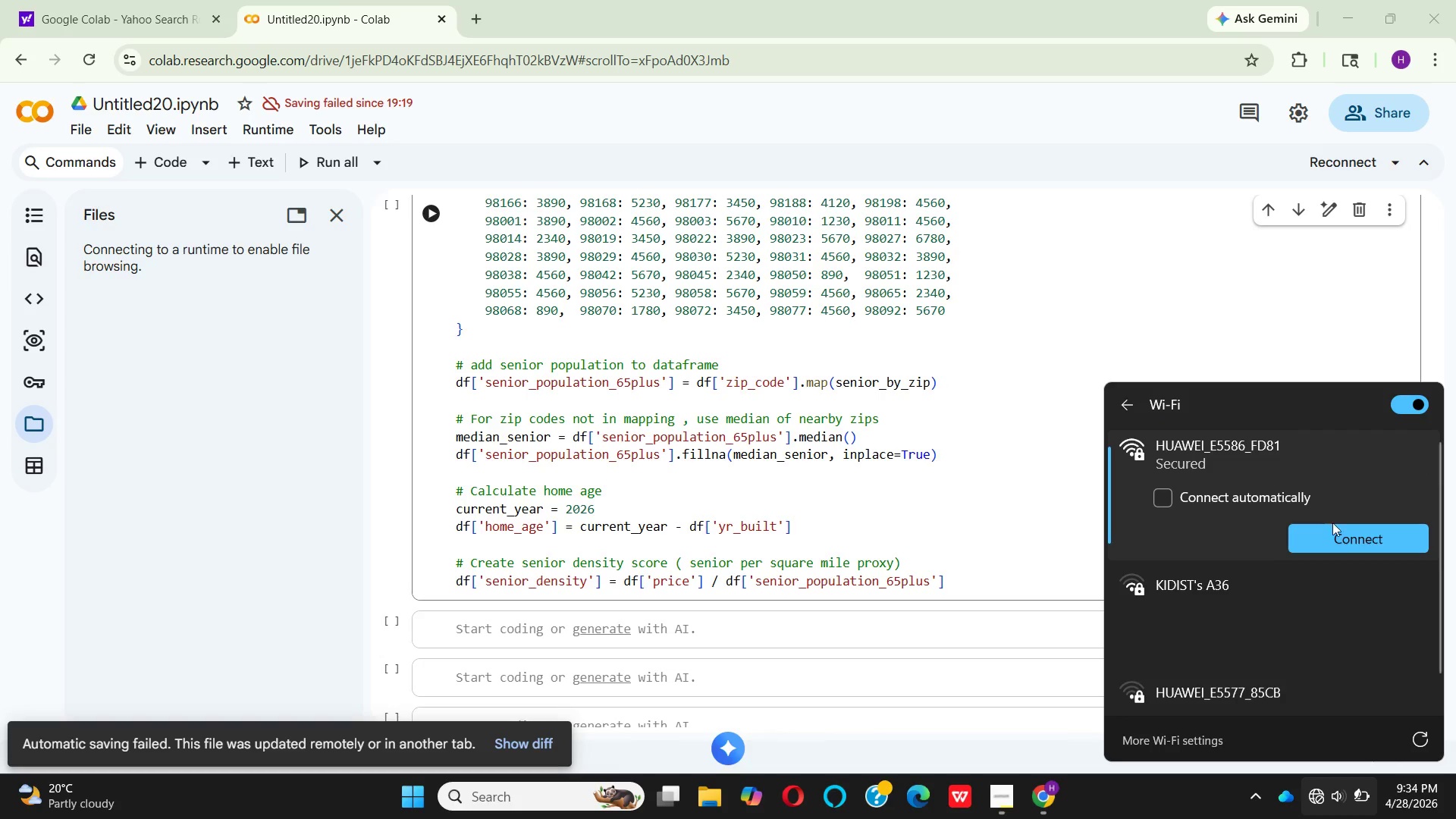 
left_click([1332, 541])
 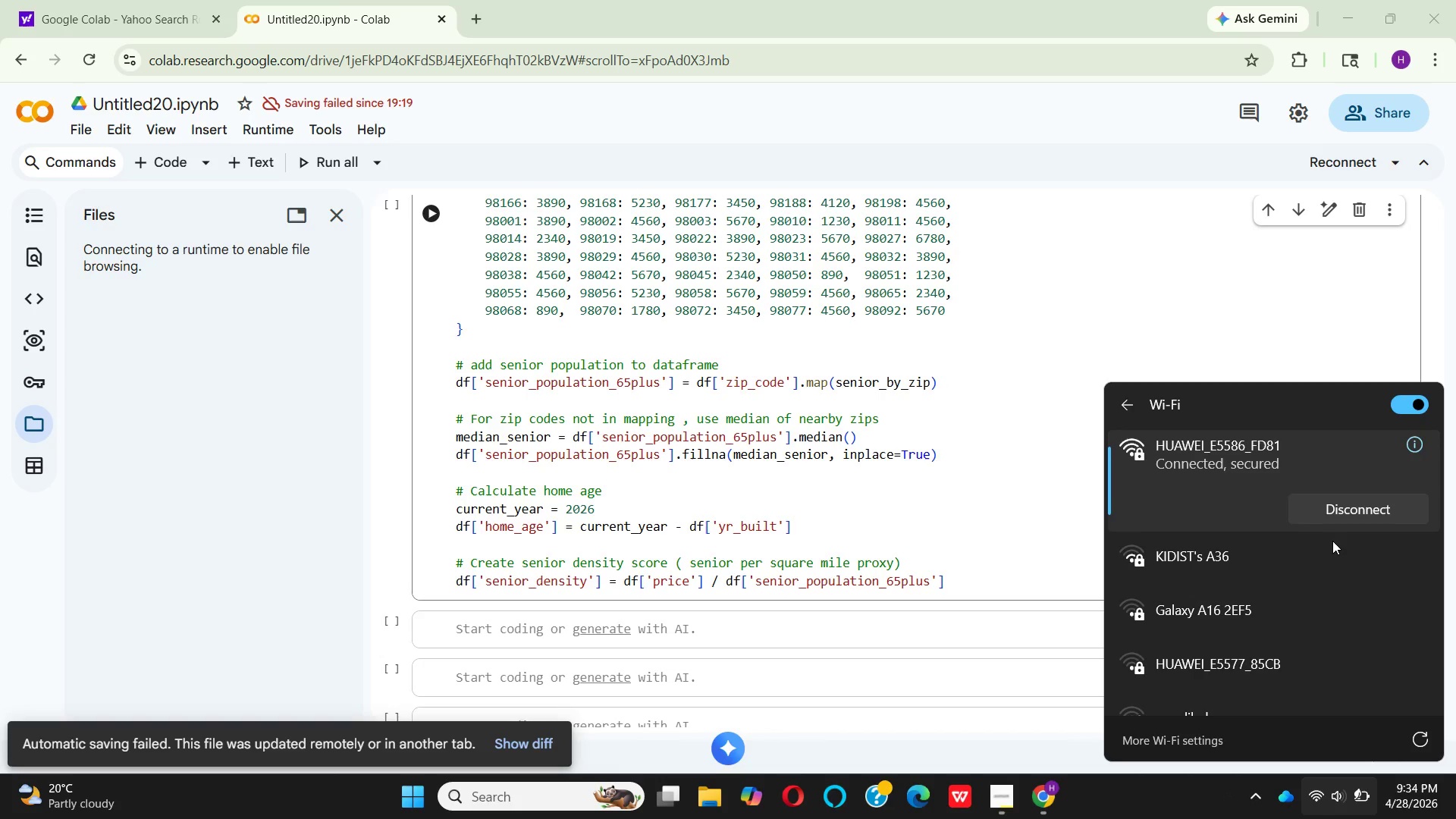 
wait(16.12)
 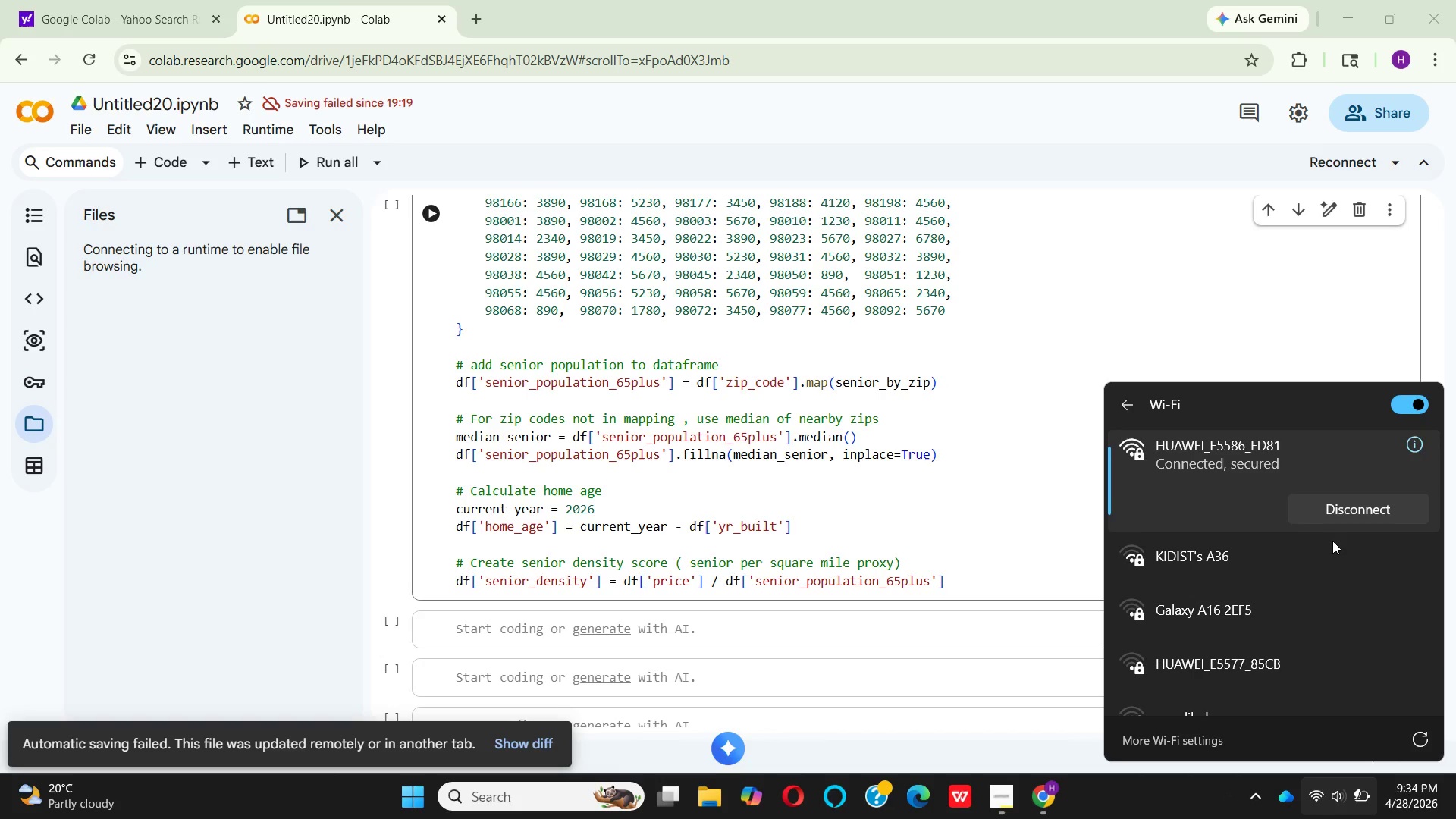 
left_click([1005, 804])